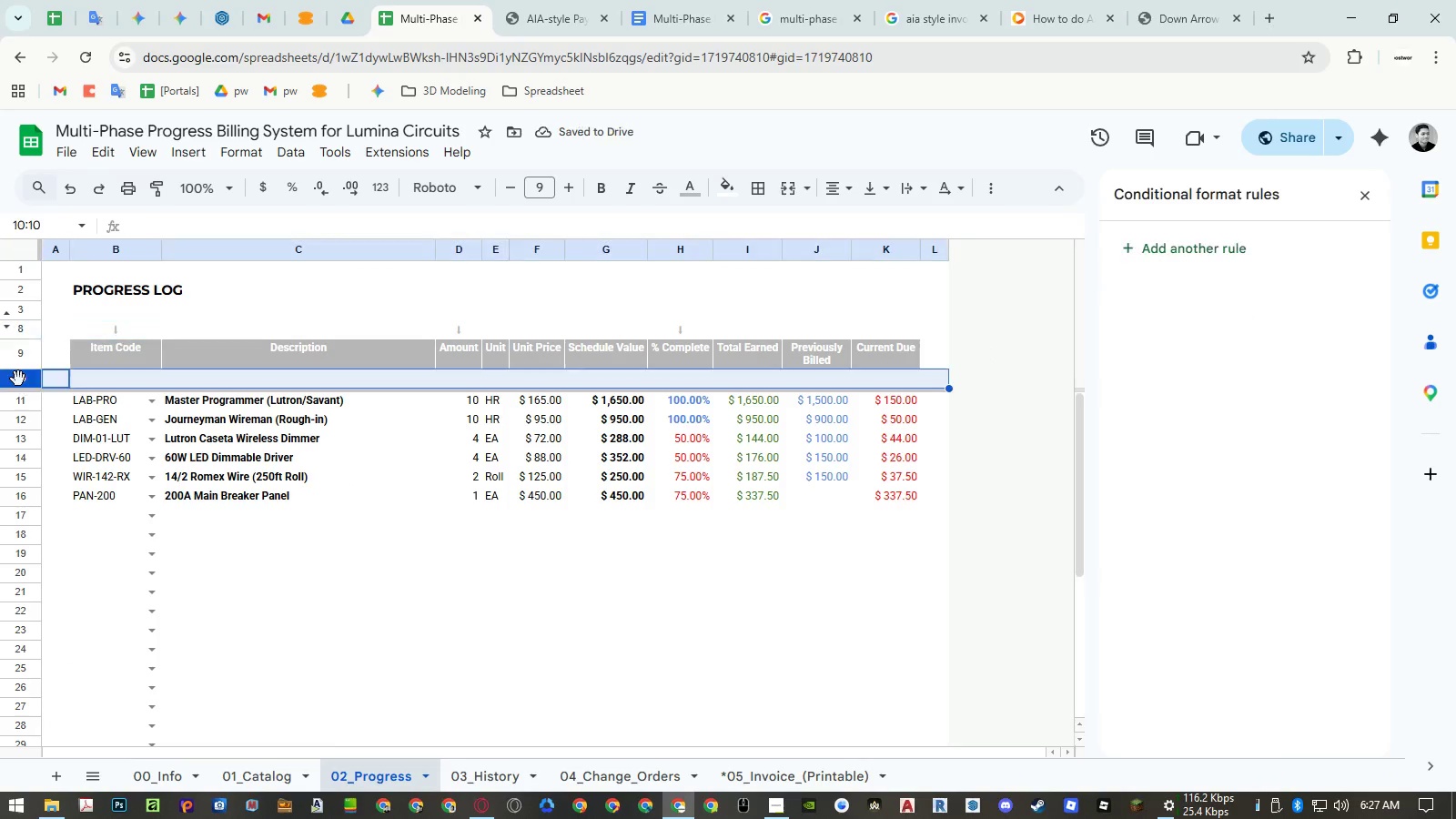 
right_click([18, 379])
 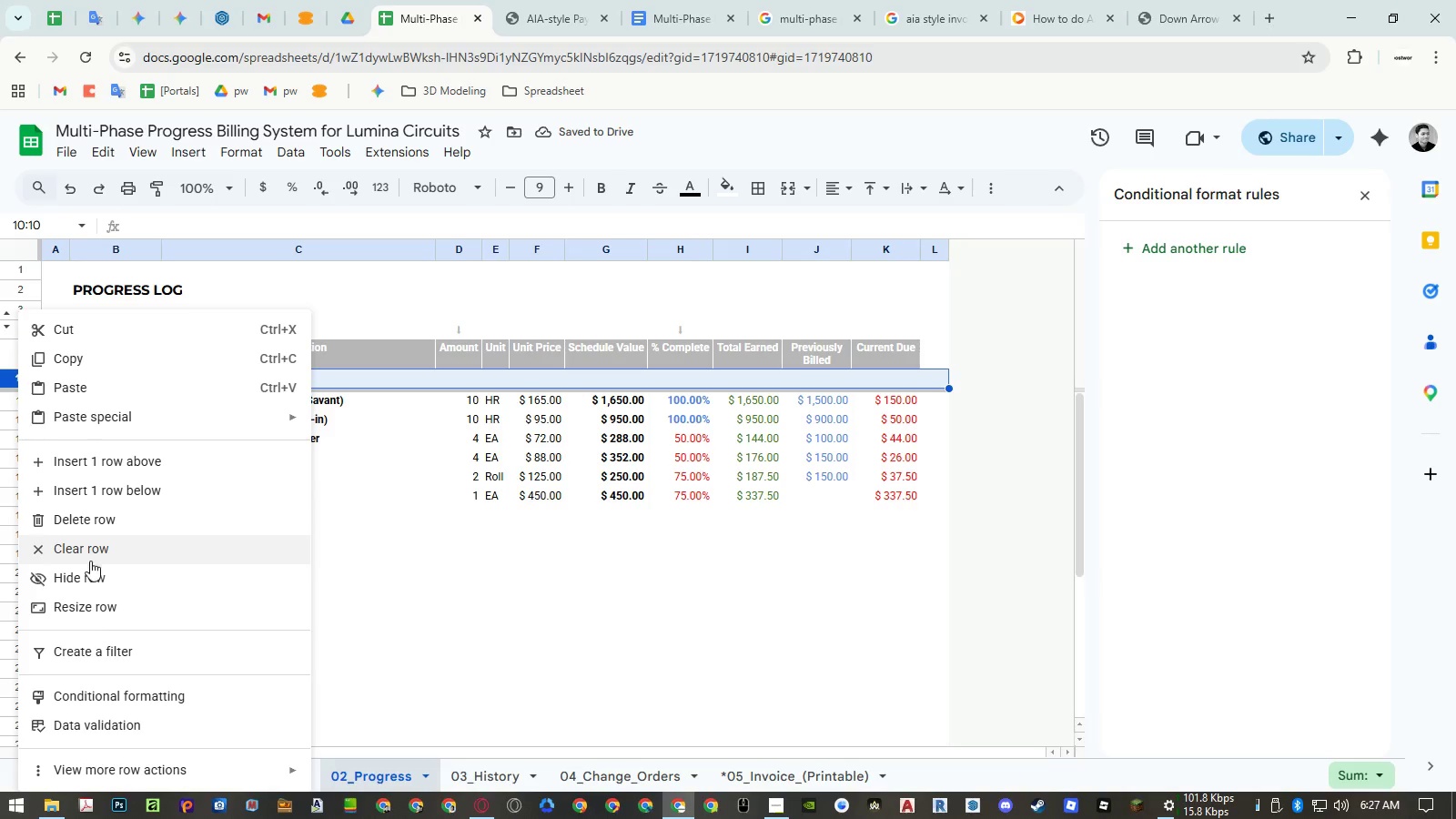 
left_click([93, 572])
 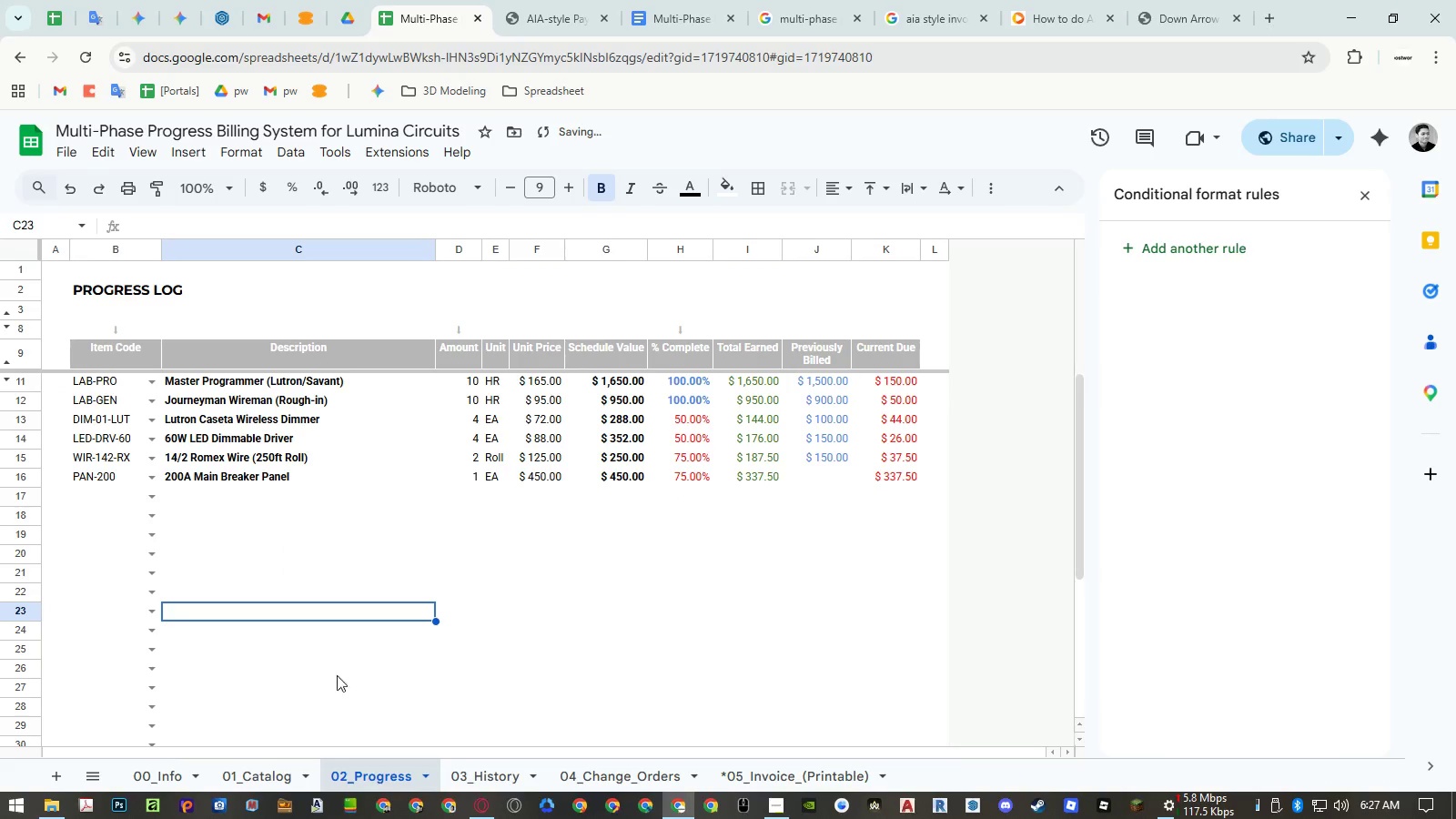 
left_click([258, 779])
 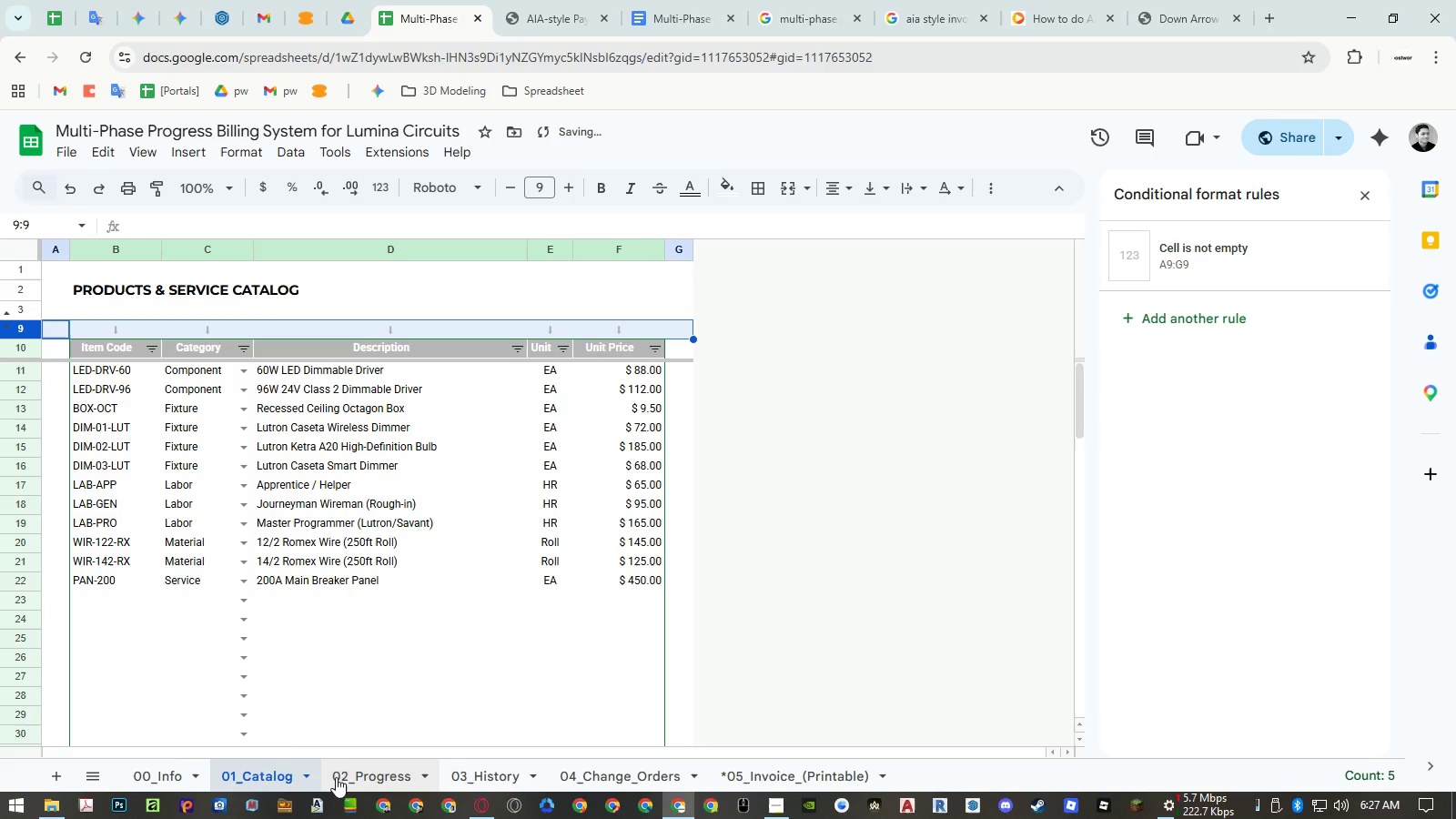 
left_click([344, 777])
 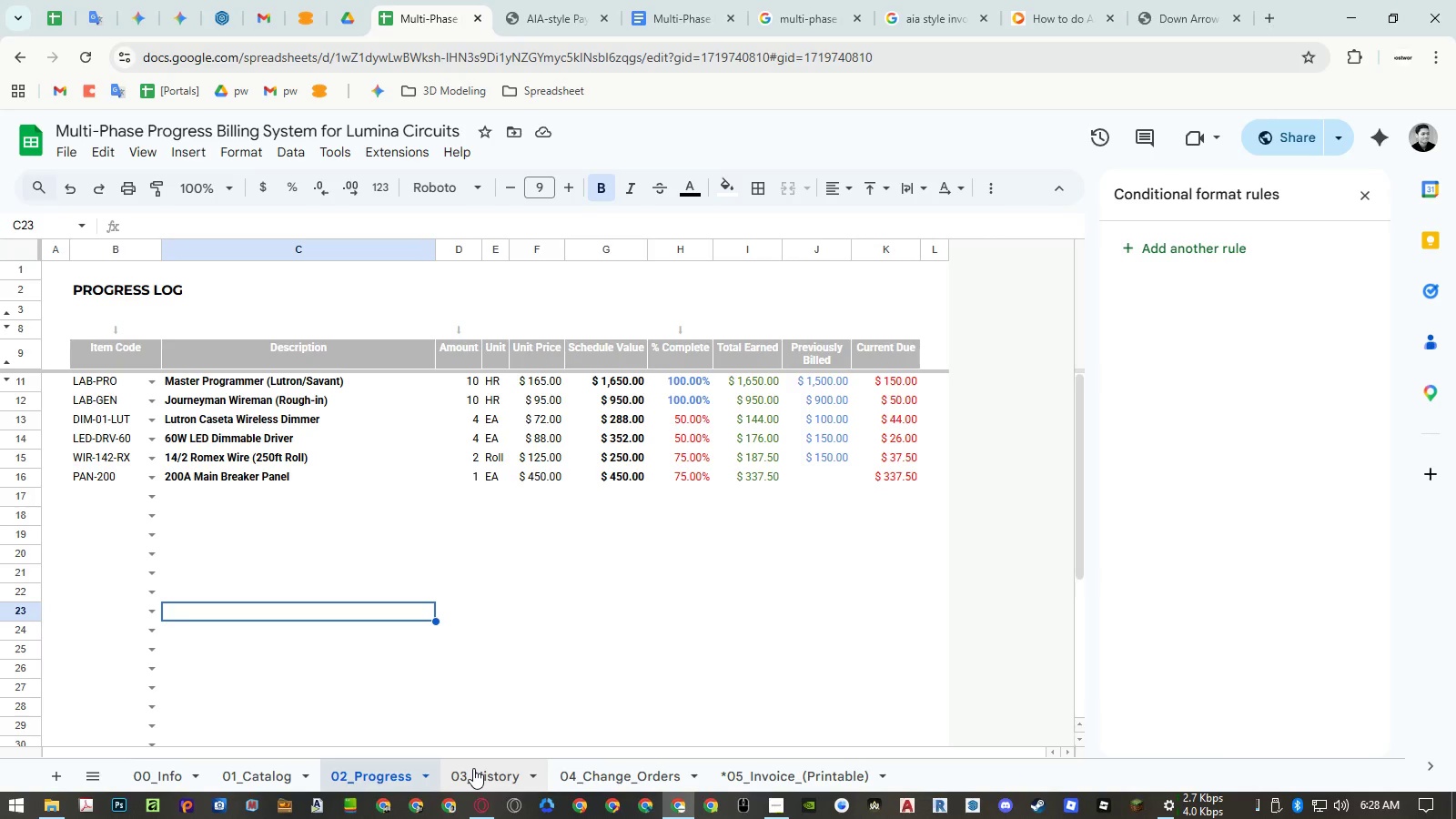 
wait(19.89)
 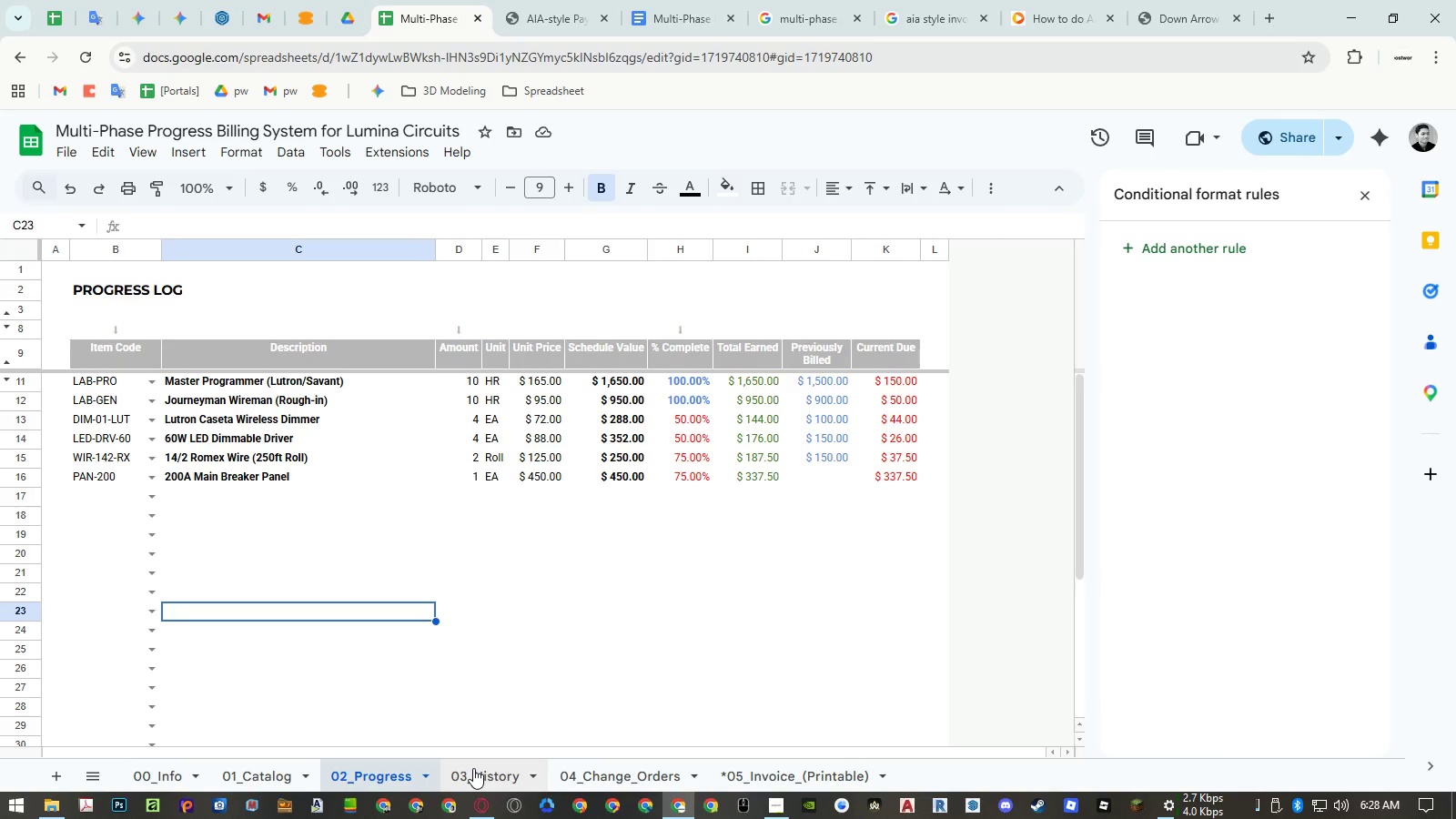 
left_click([473, 768])
 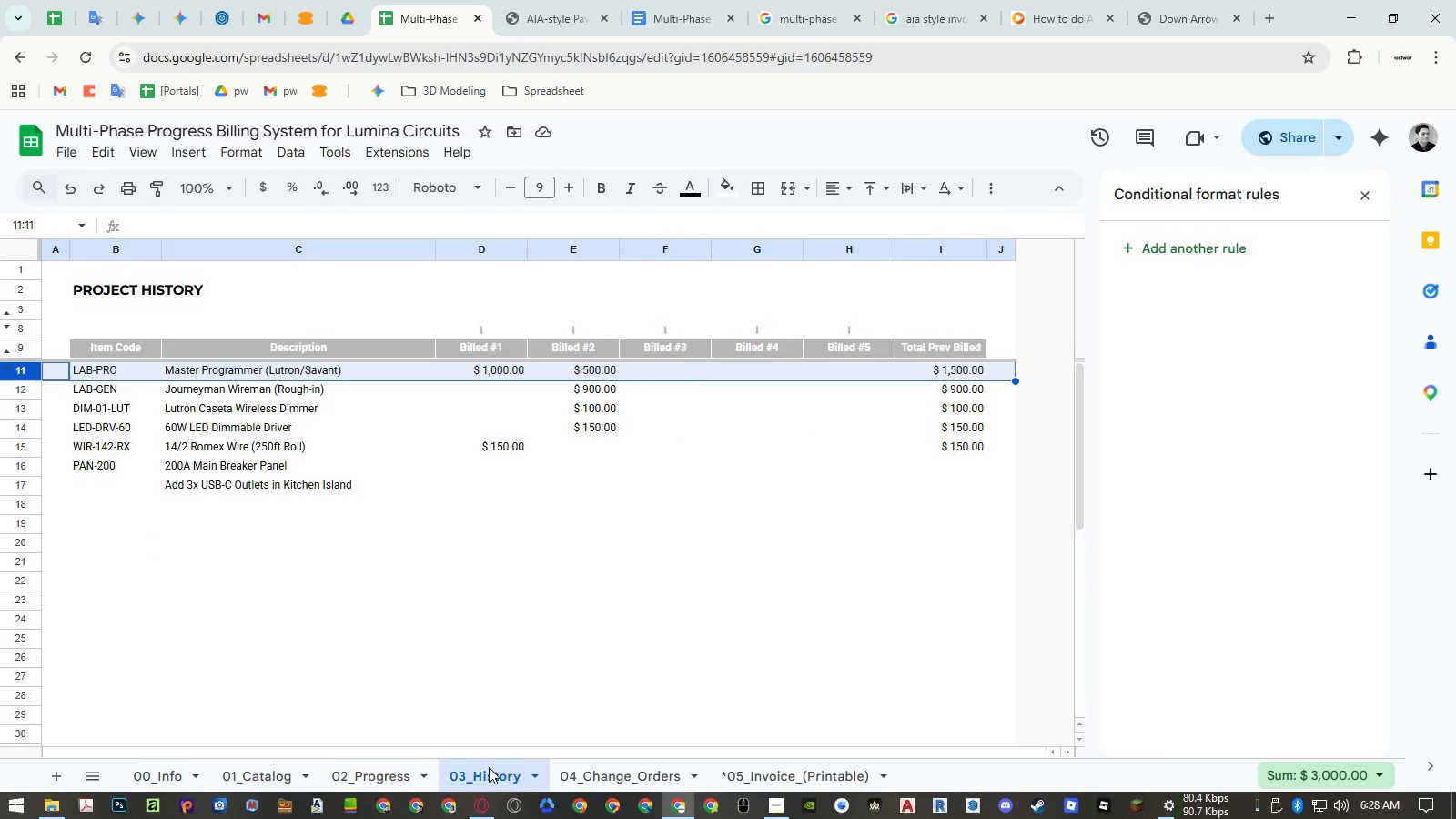 
wait(5.02)
 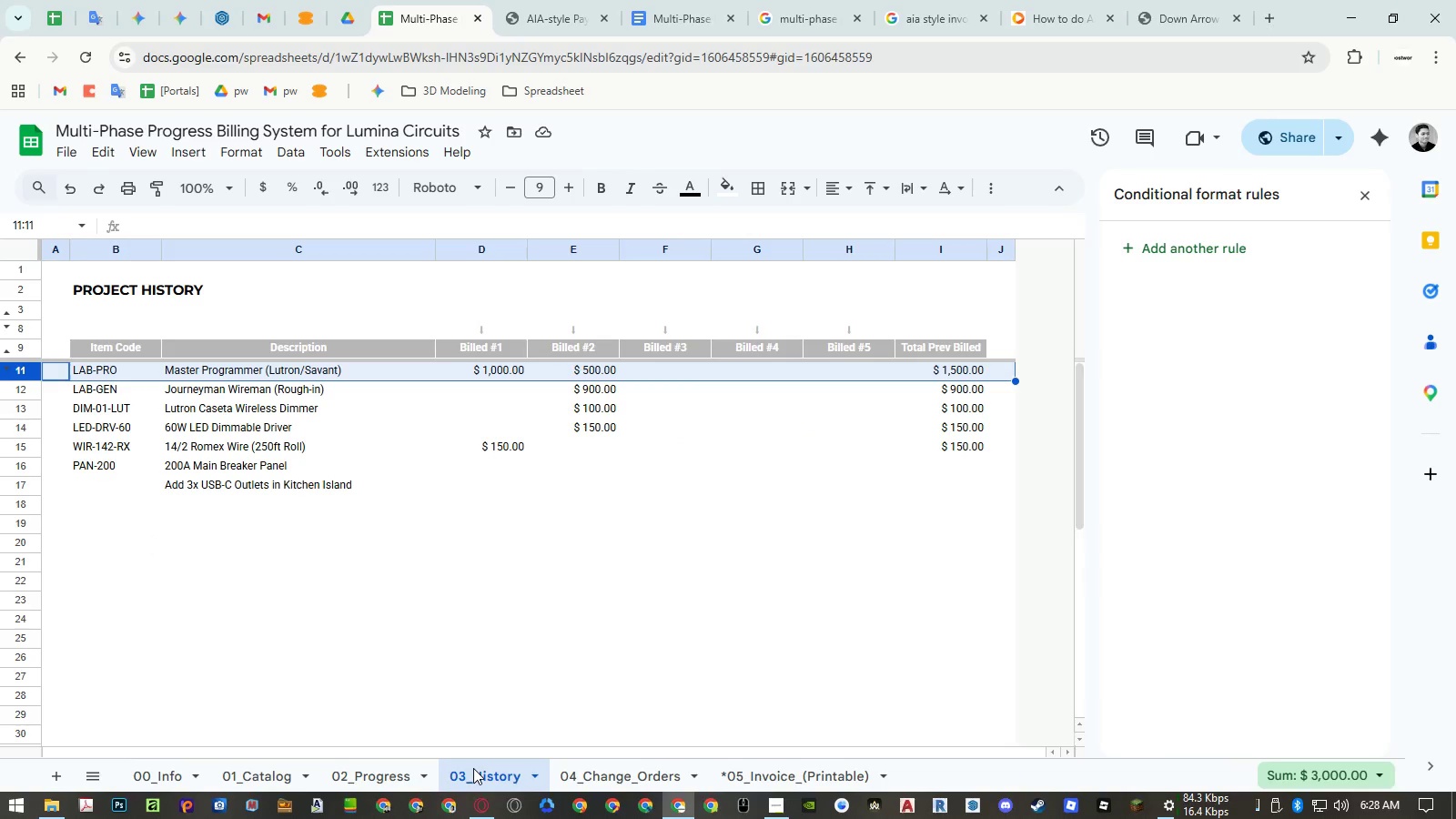 
left_click([589, 762])
 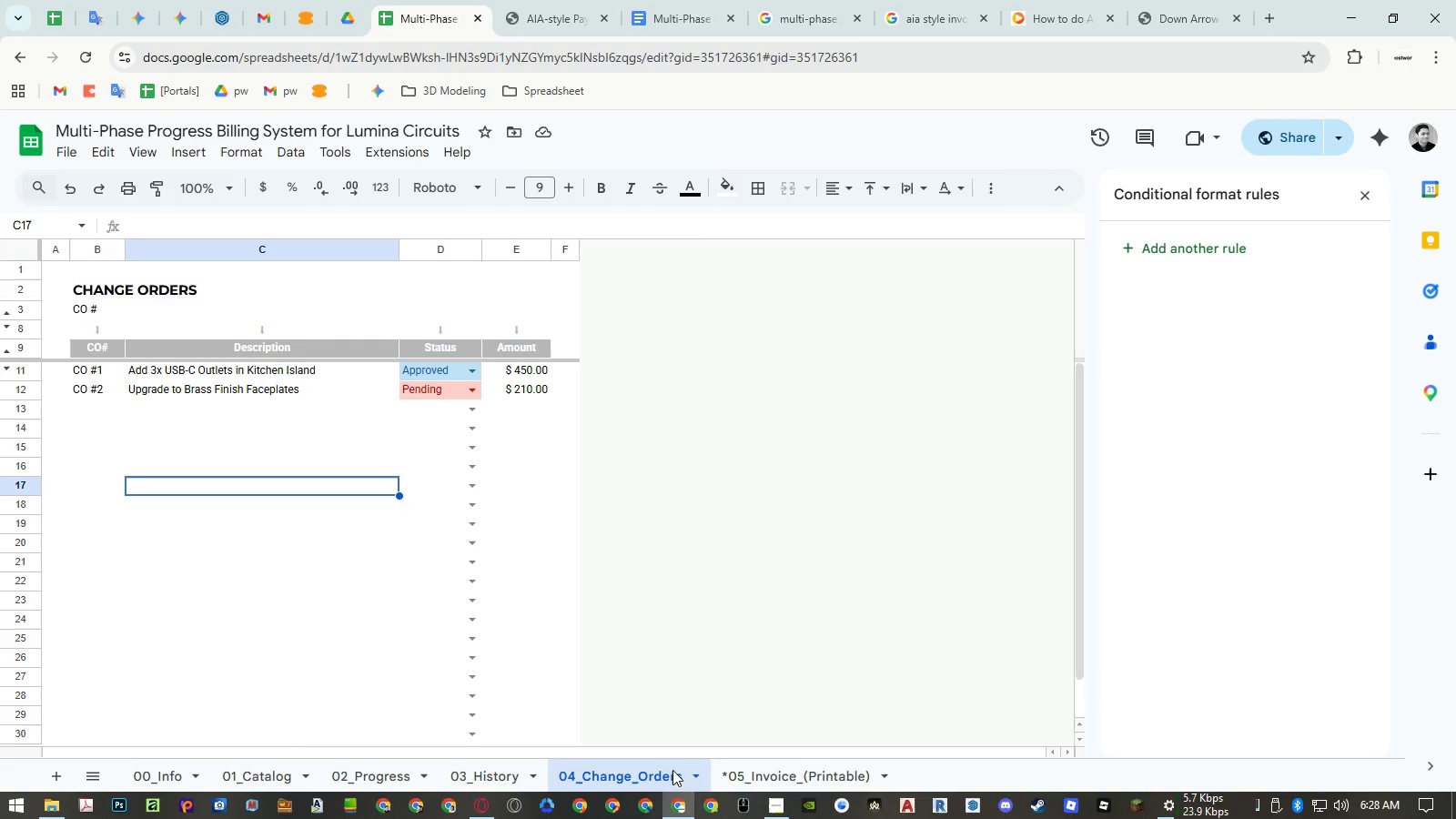 
wait(7.36)
 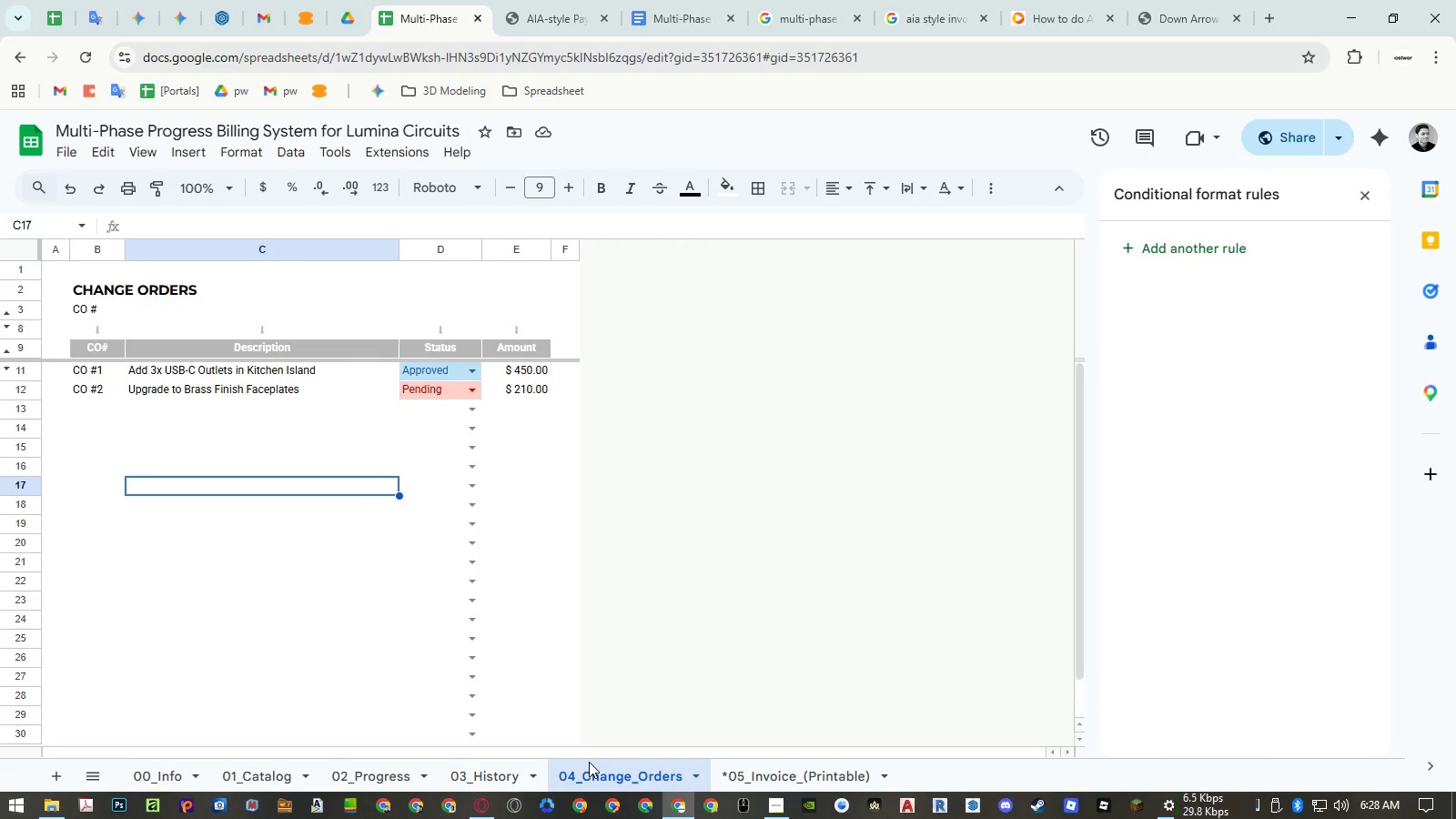 
left_click([747, 774])
 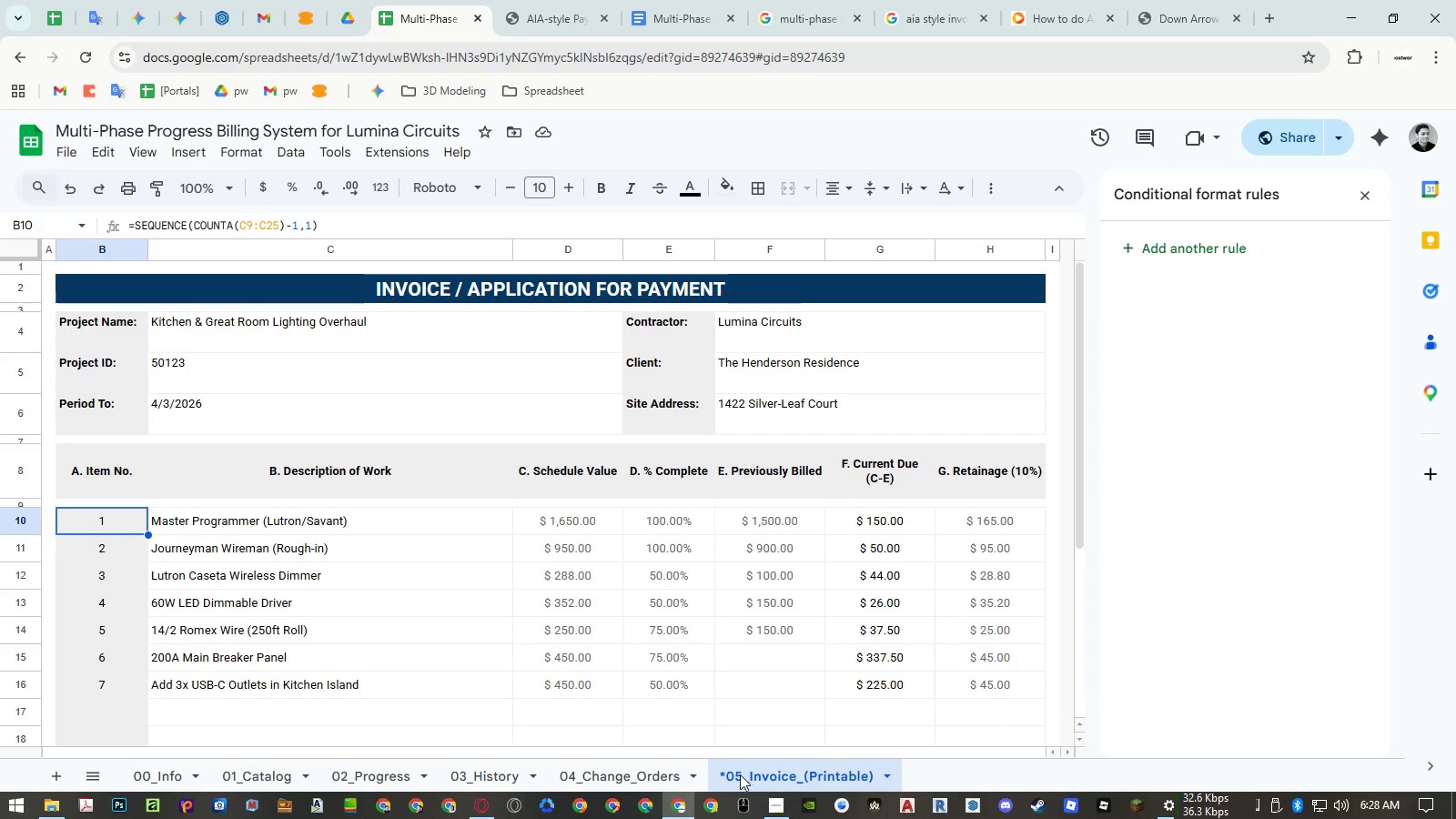 
left_click([170, 781])
 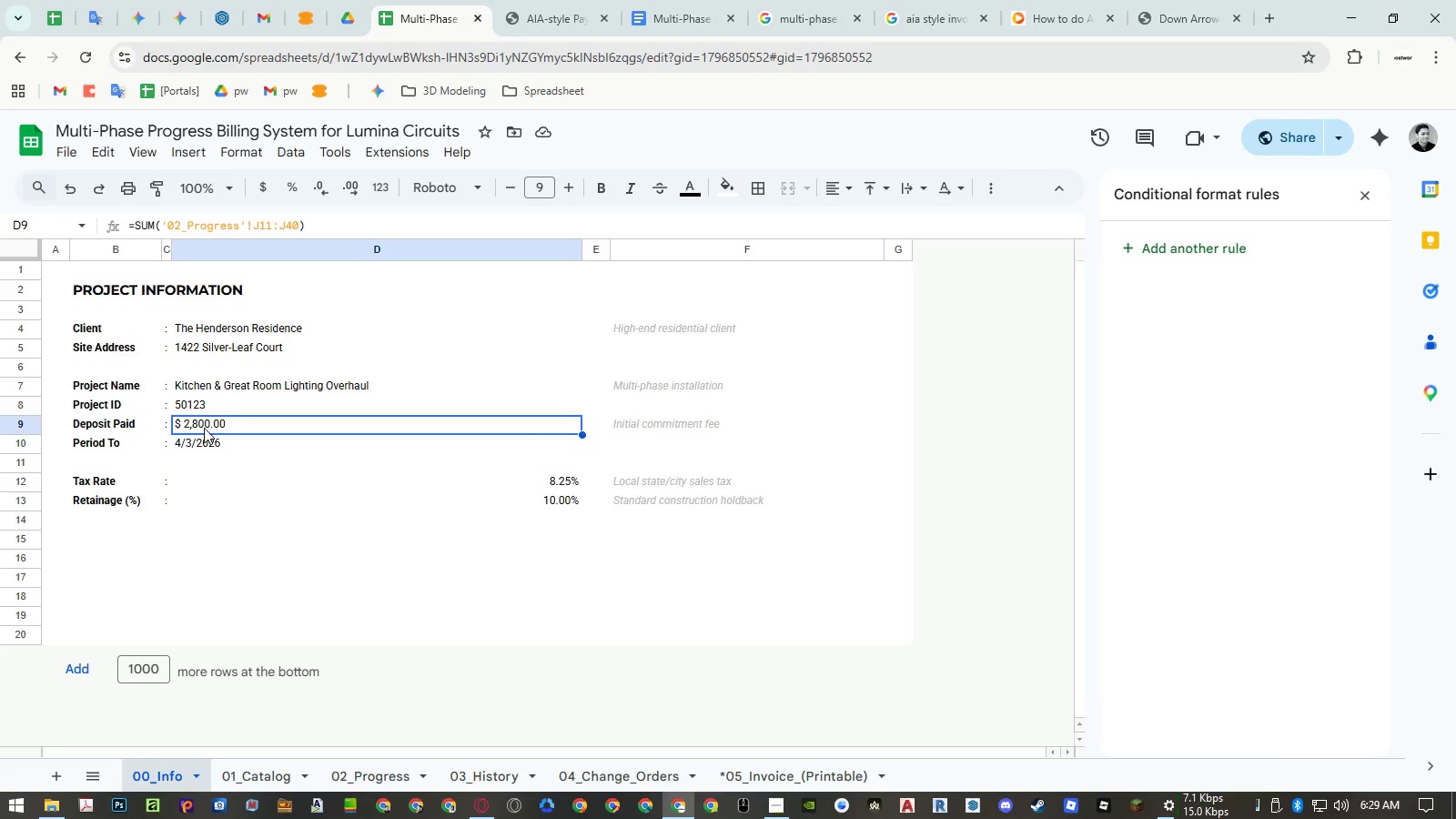 
wait(45.44)
 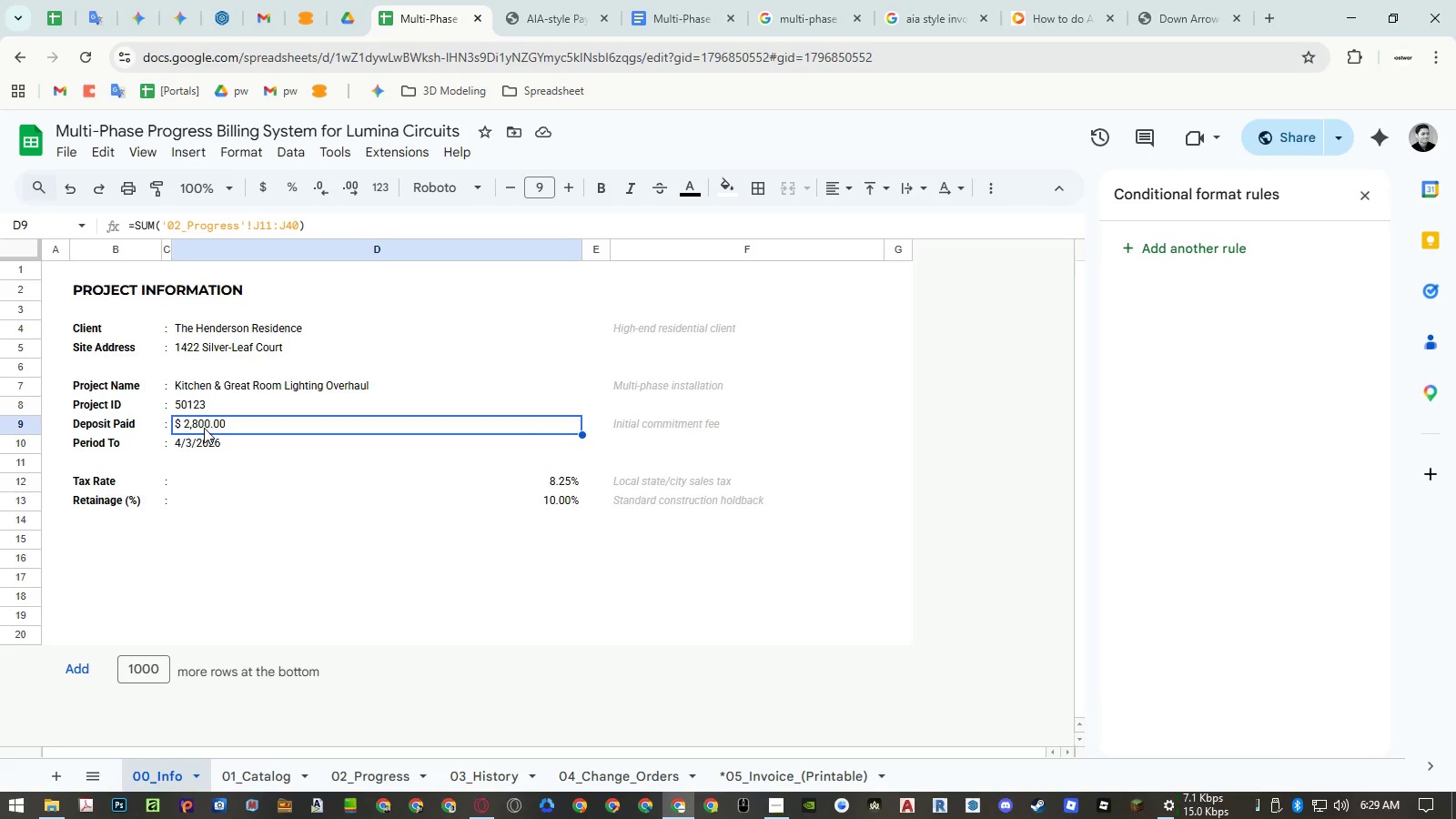 
left_click([22, 422])
 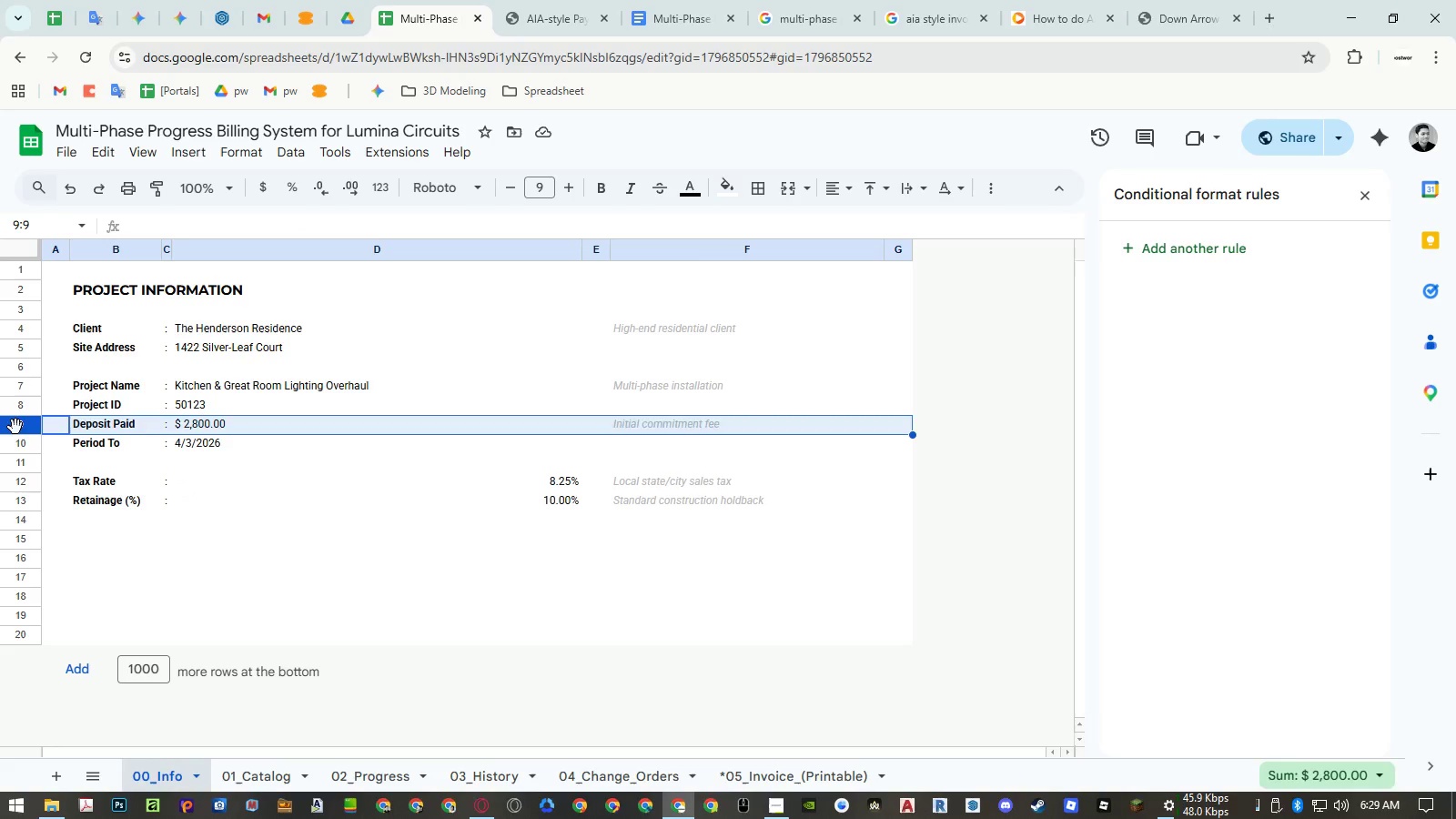 
left_click_drag(start_coordinate=[15, 427], to_coordinate=[35, 574])
 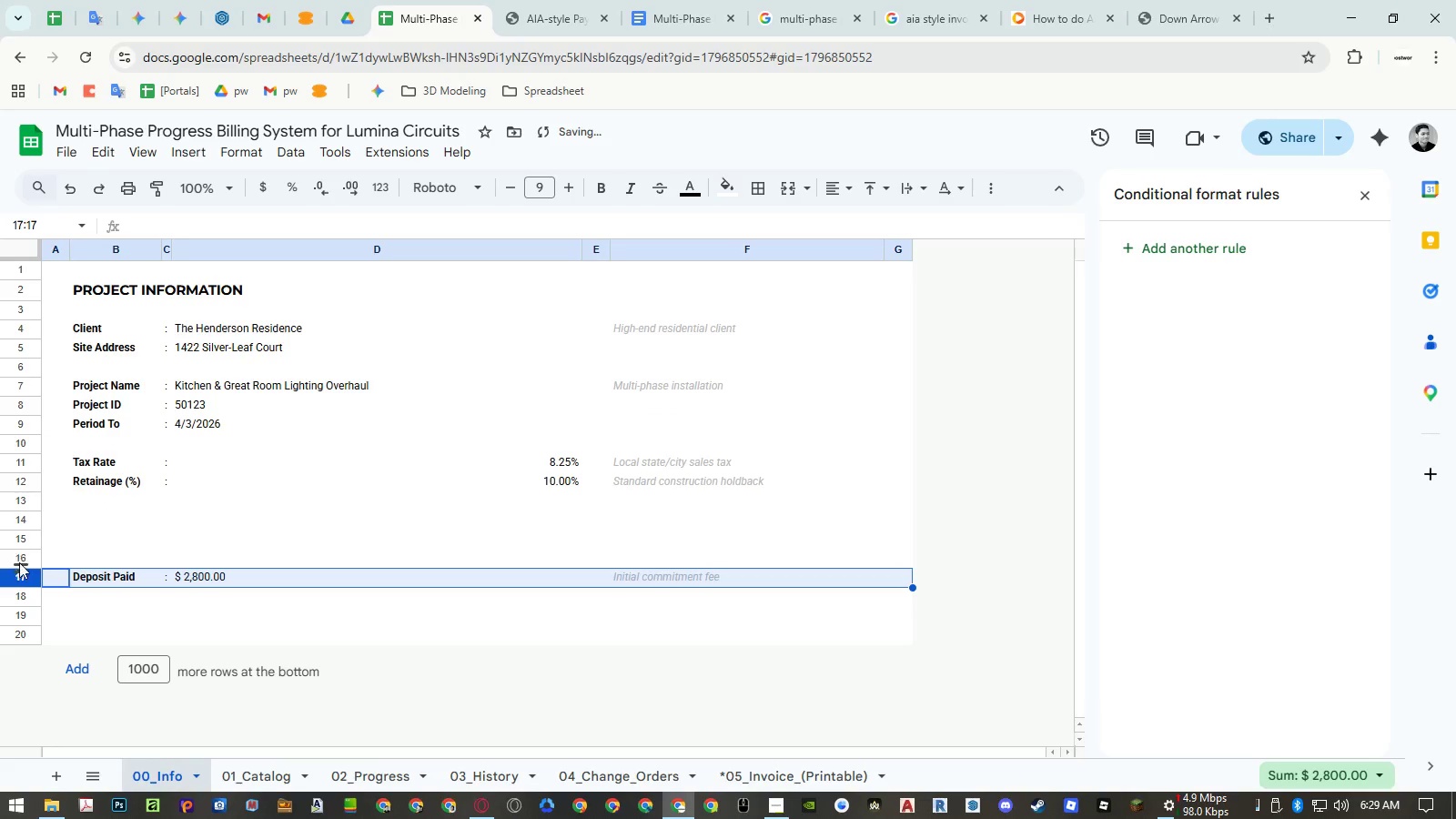 
left_click([24, 561])
 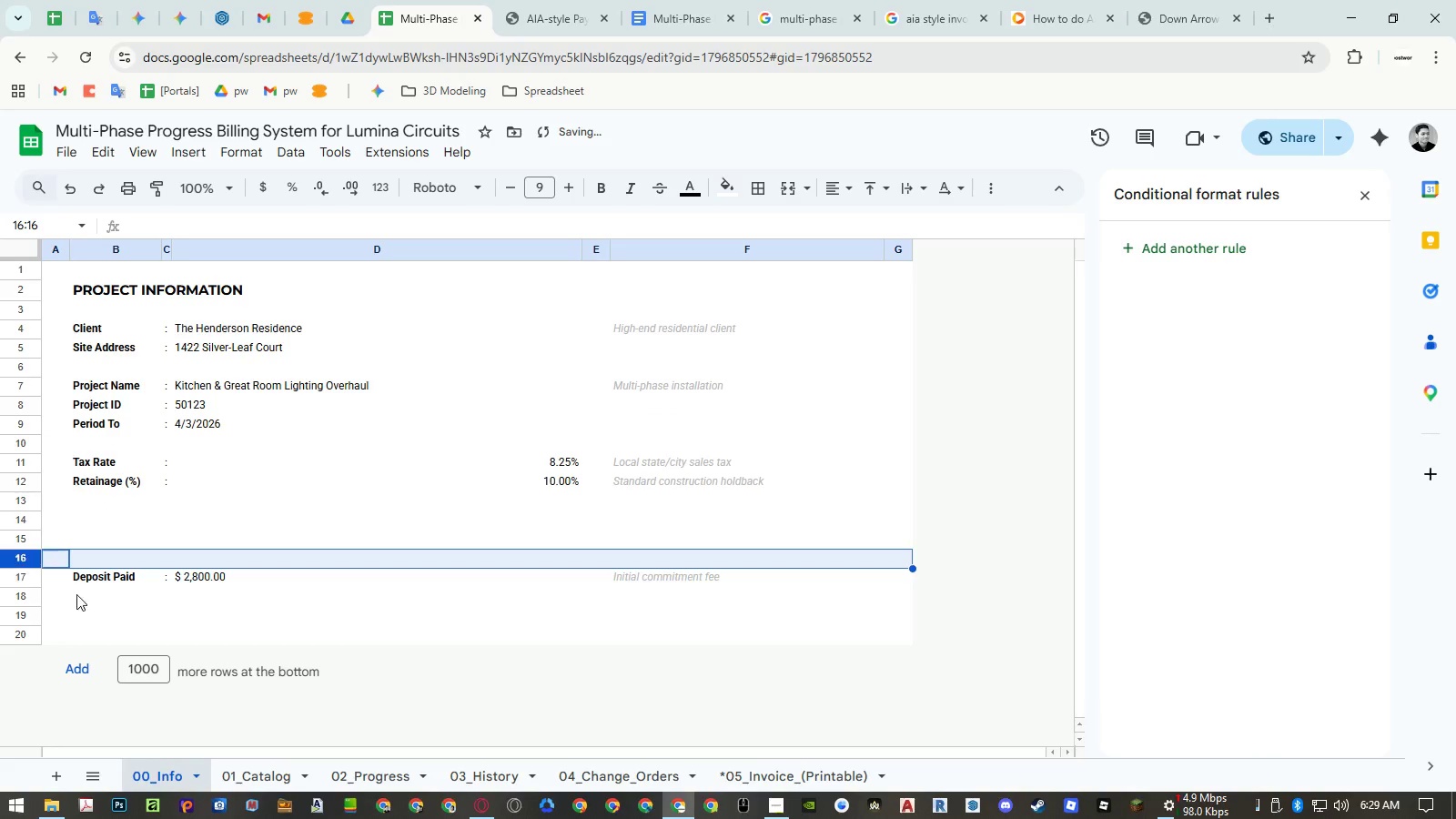 
key(Control+ControlLeft)
 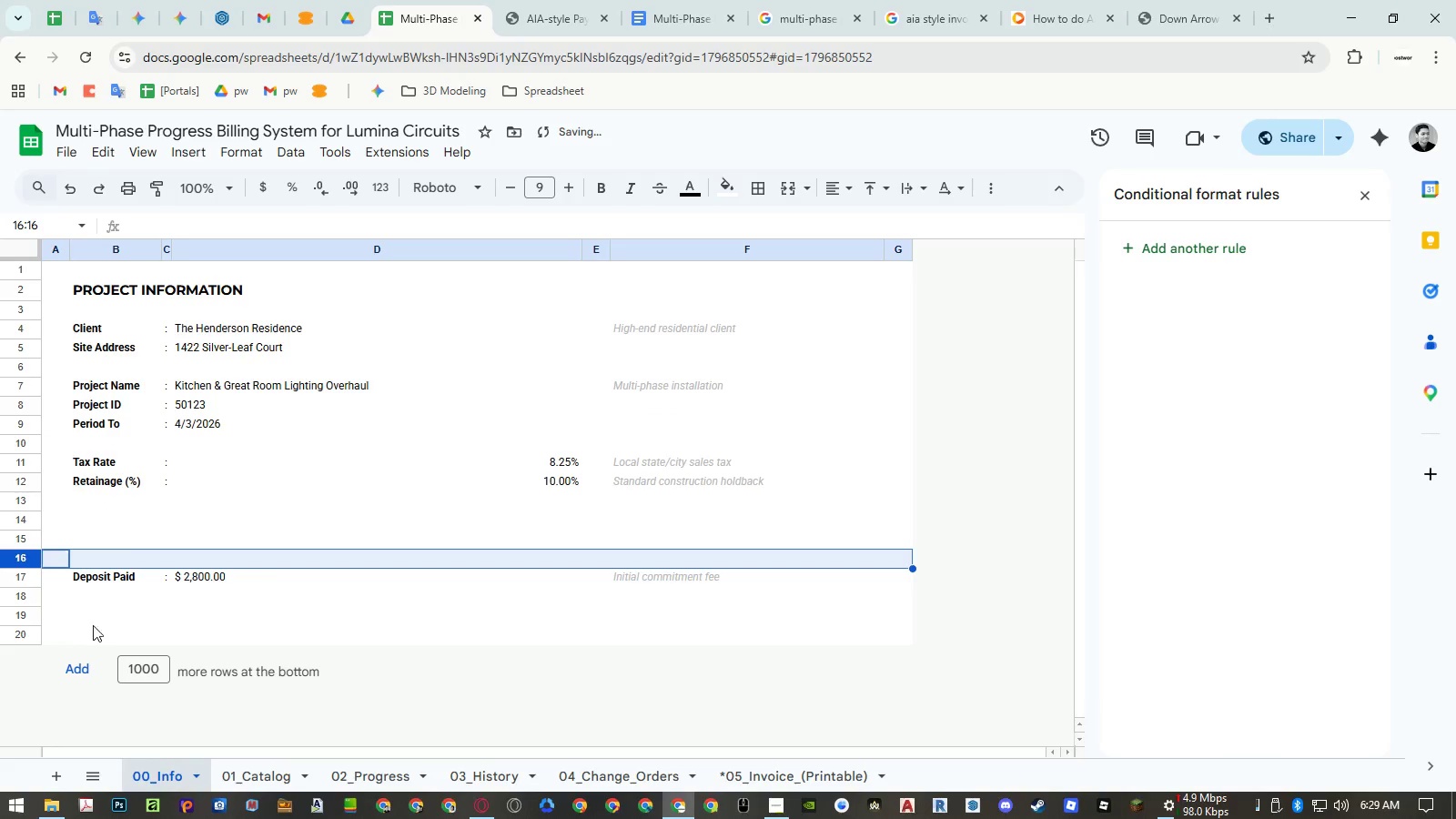 
key(Control+C)
 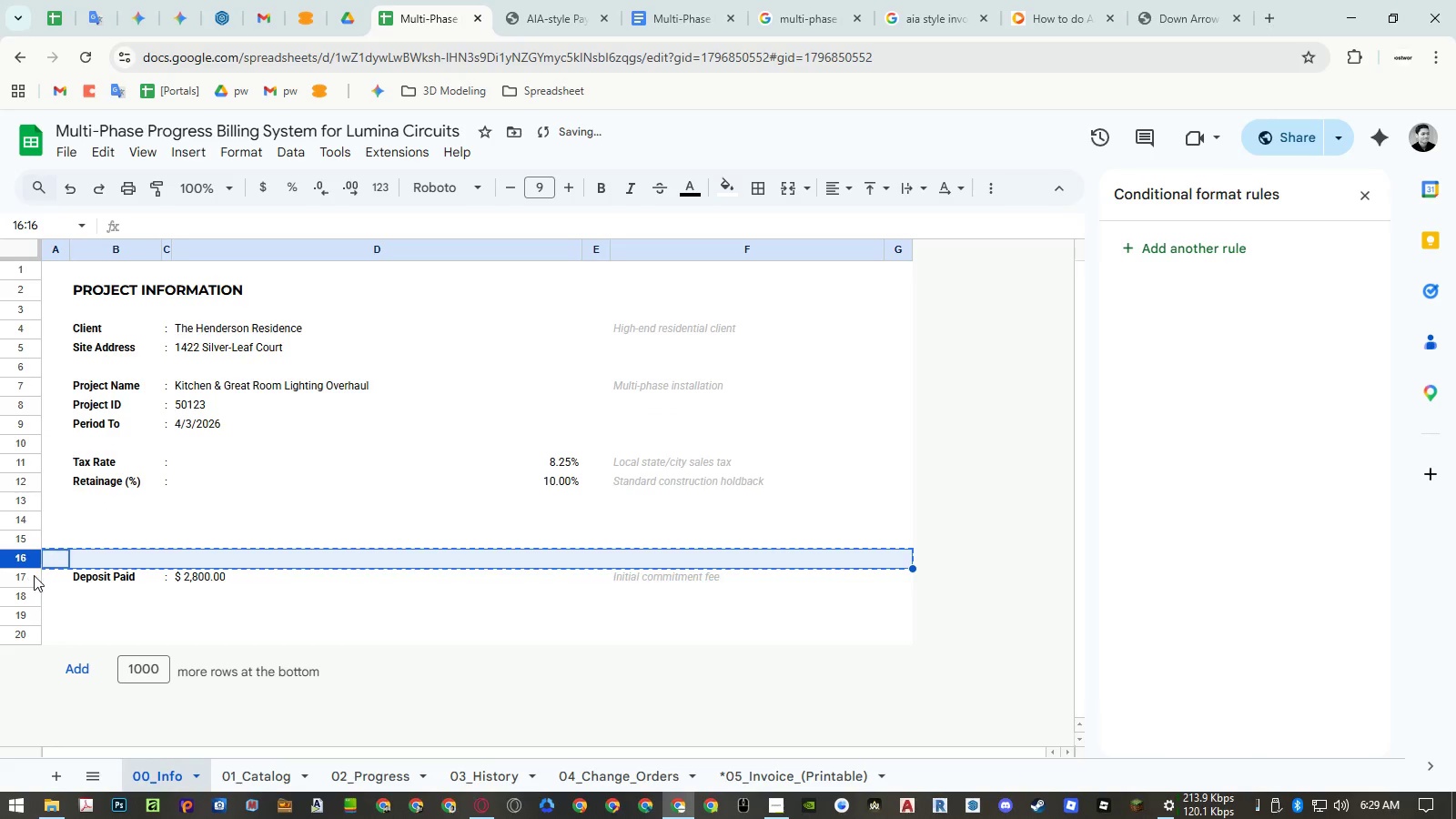 
left_click([32, 573])
 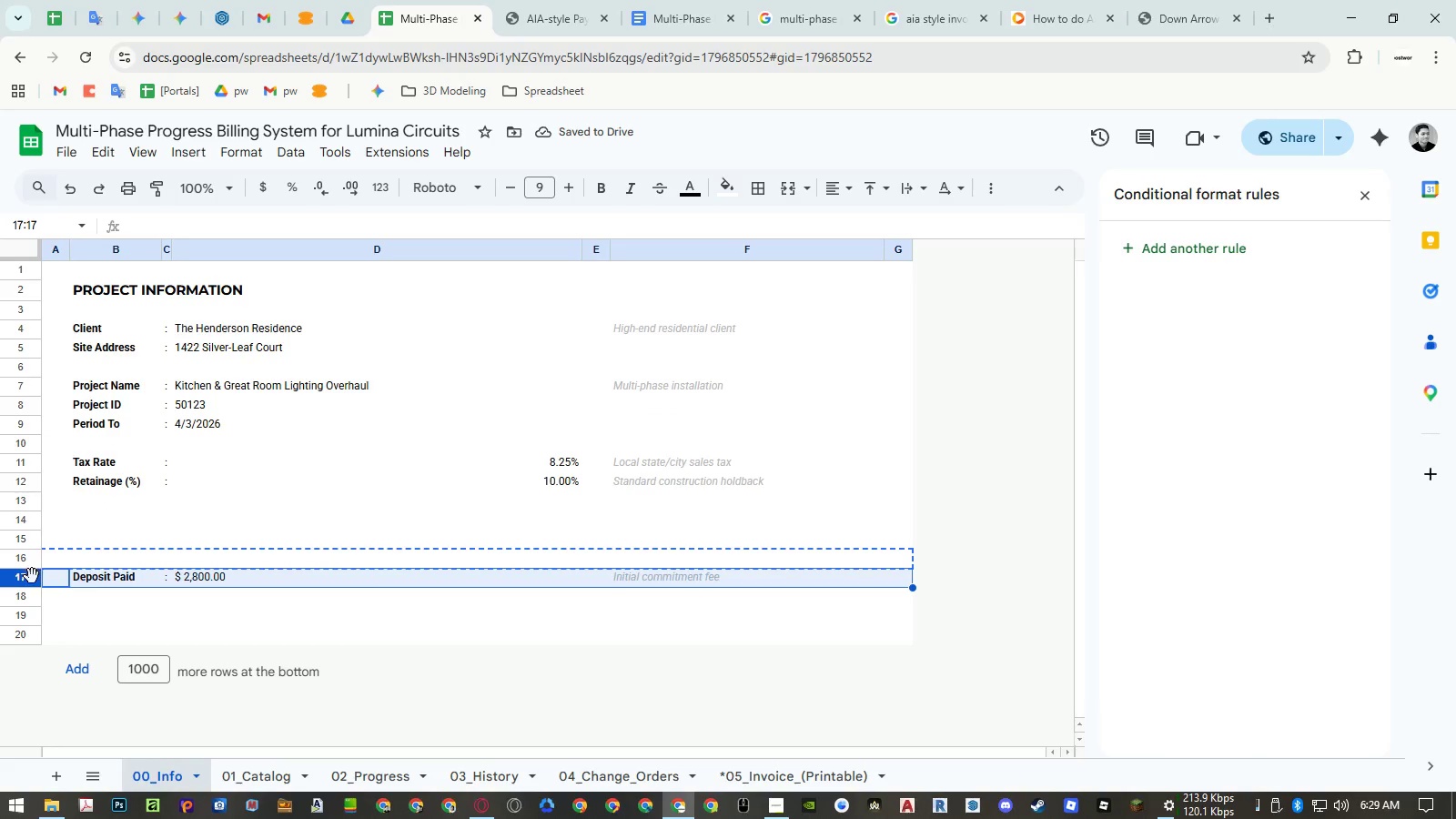 
key(Control+ControlLeft)
 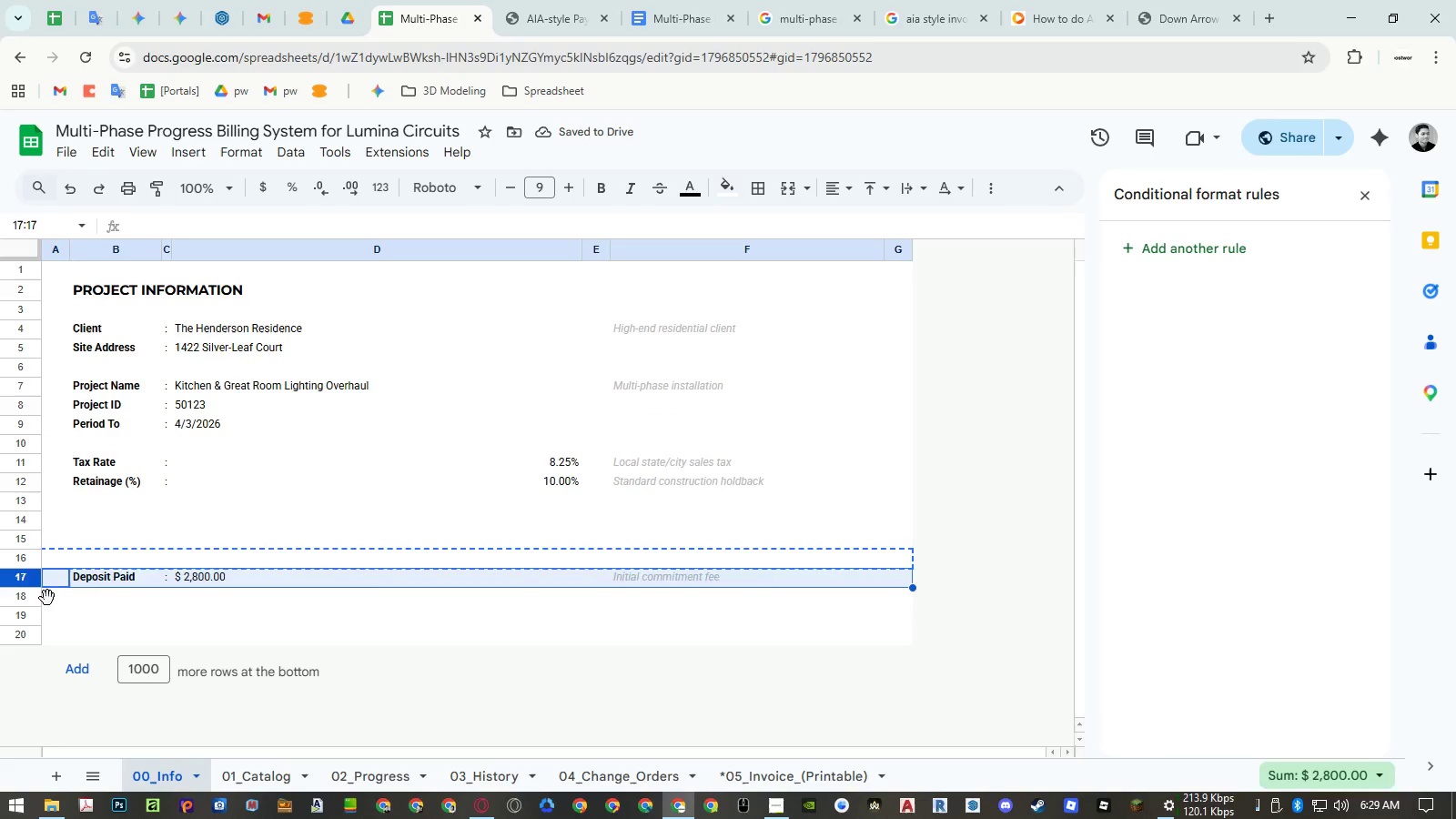 
key(Control+V)
 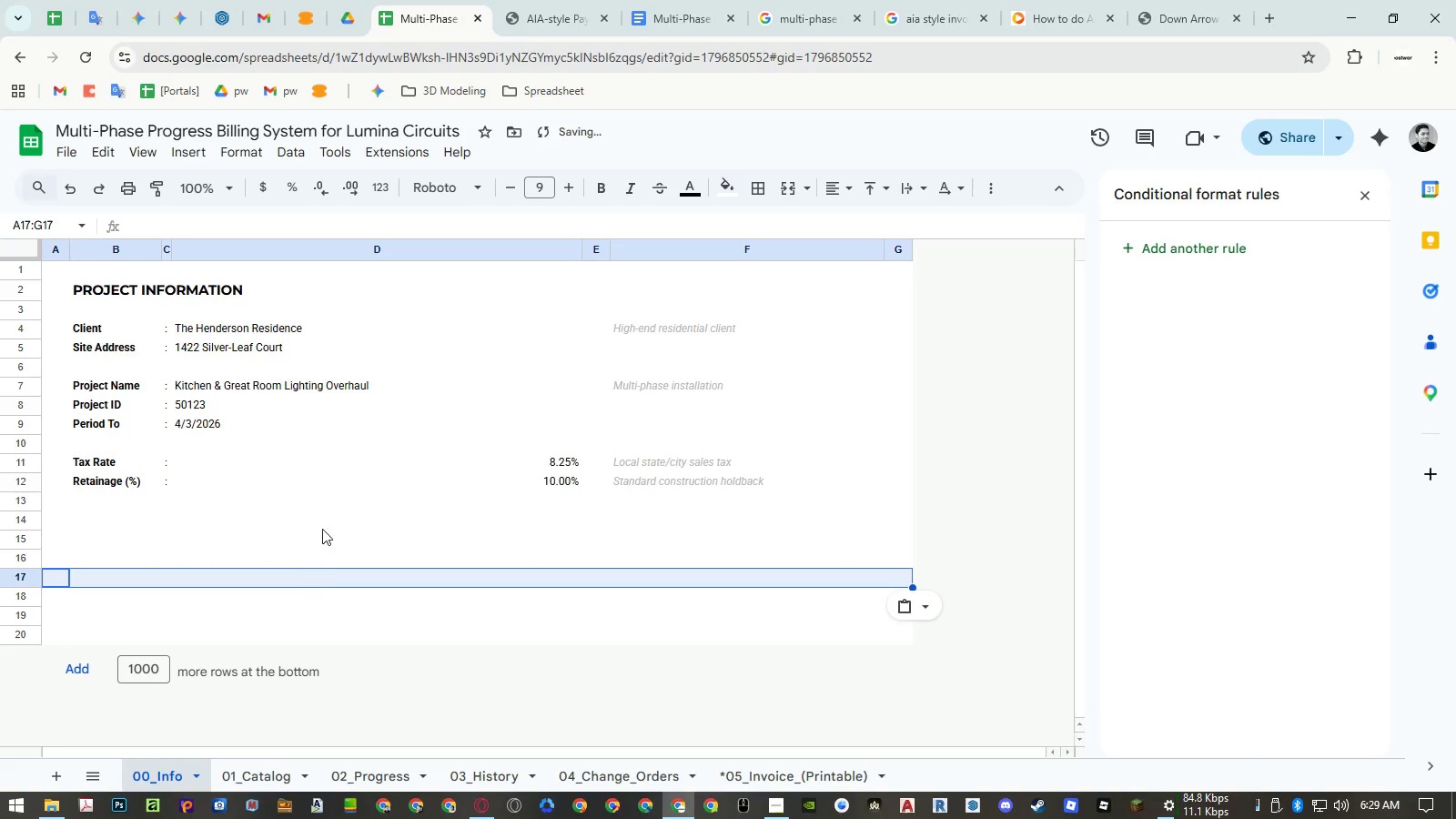 
left_click([325, 522])
 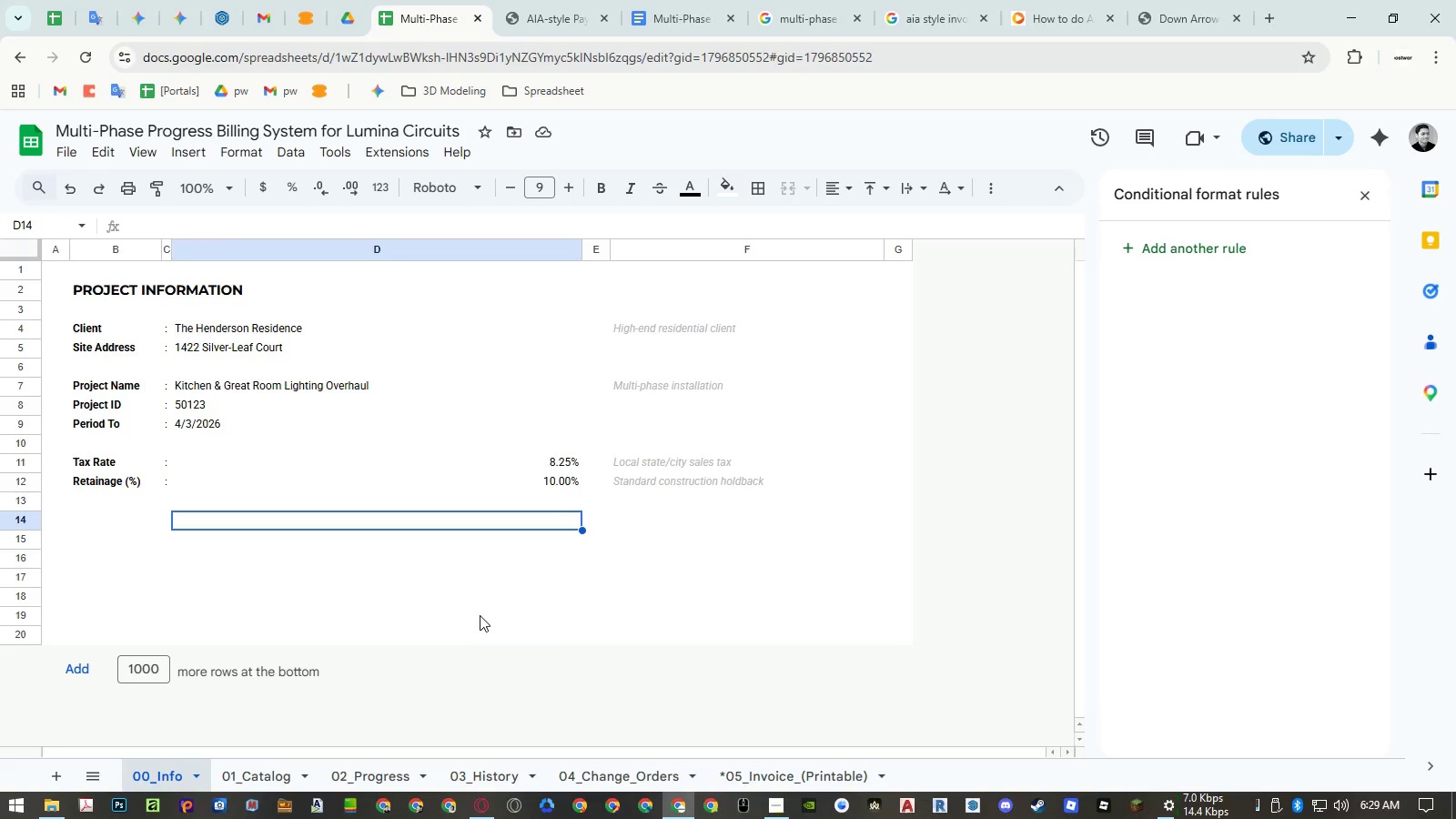 
wait(20.56)
 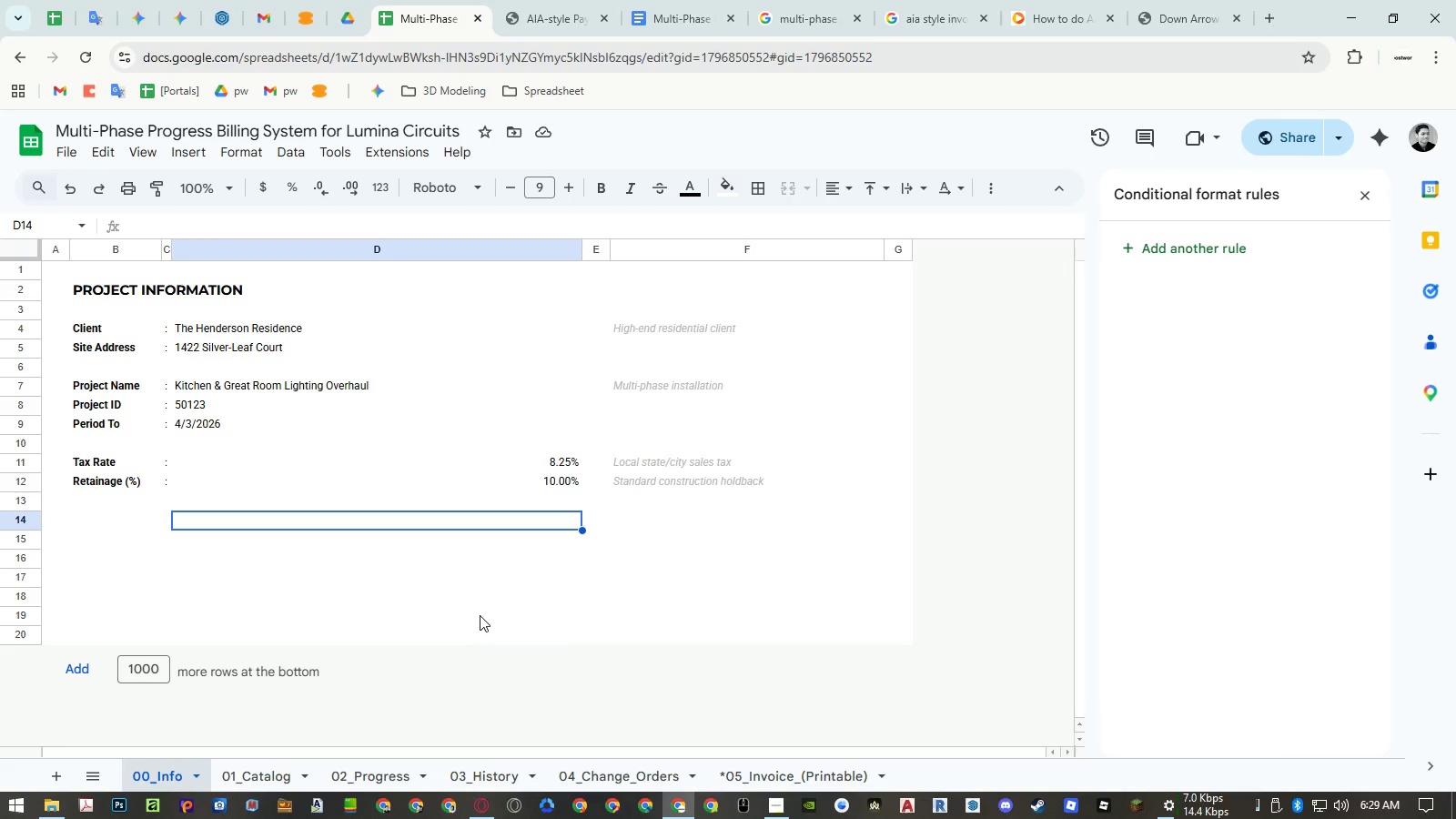 
left_click([763, 802])